 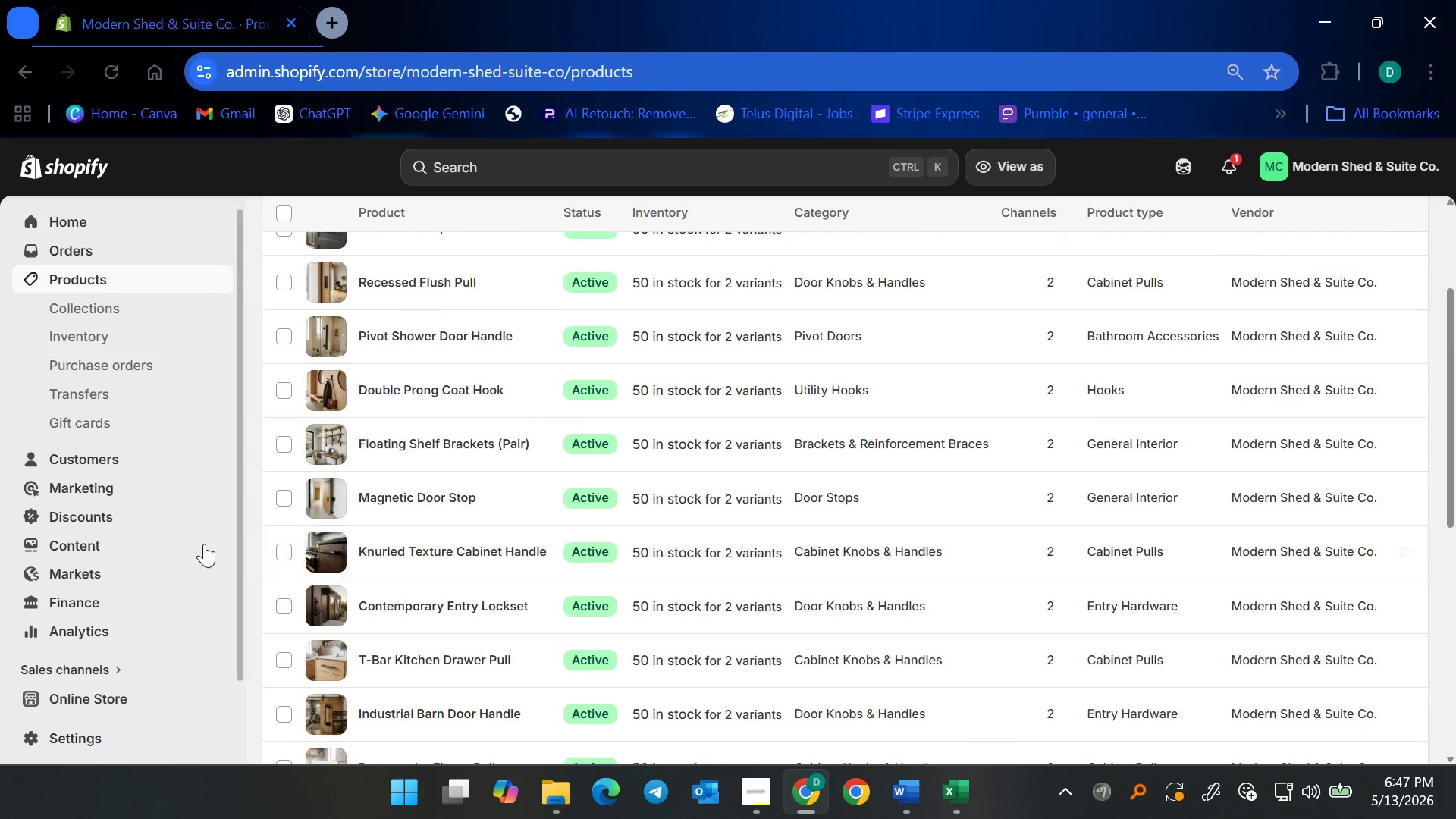 
scroll: coordinate [197, 574], scroll_direction: none, amount: 0.0
 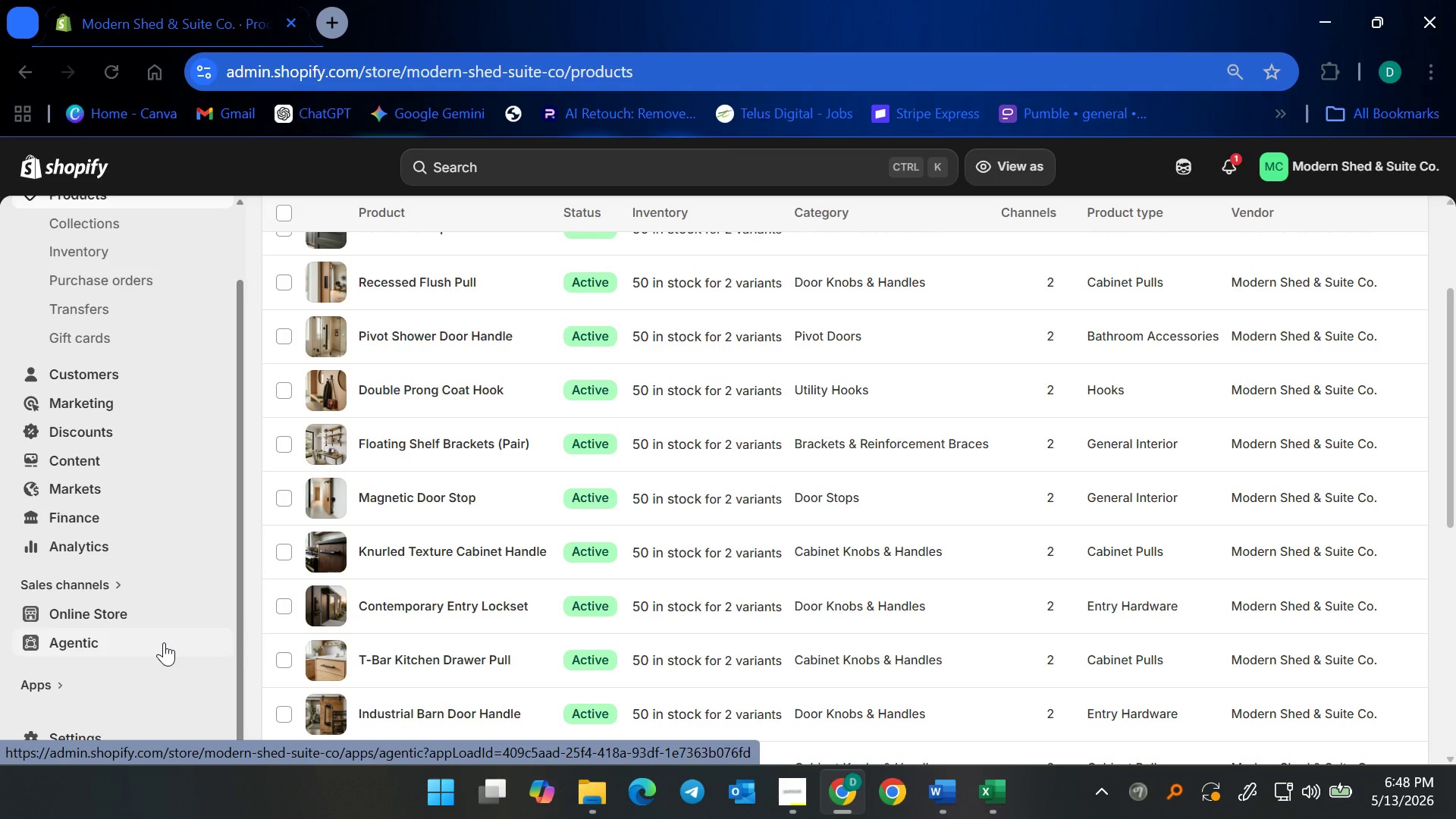 
wait(14.15)
 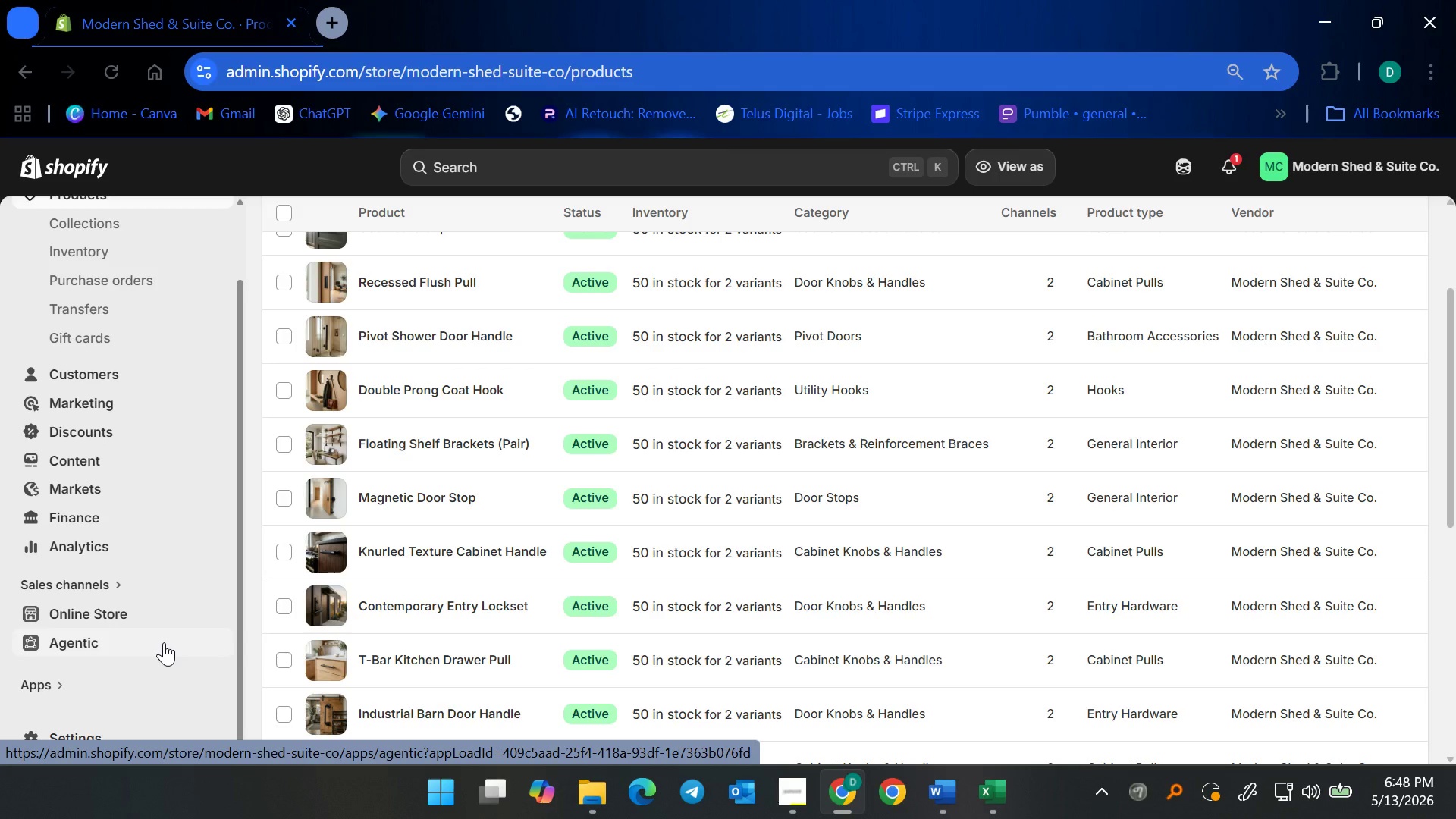 
scroll: coordinate [504, 632], scroll_direction: down, amount: 3.0
 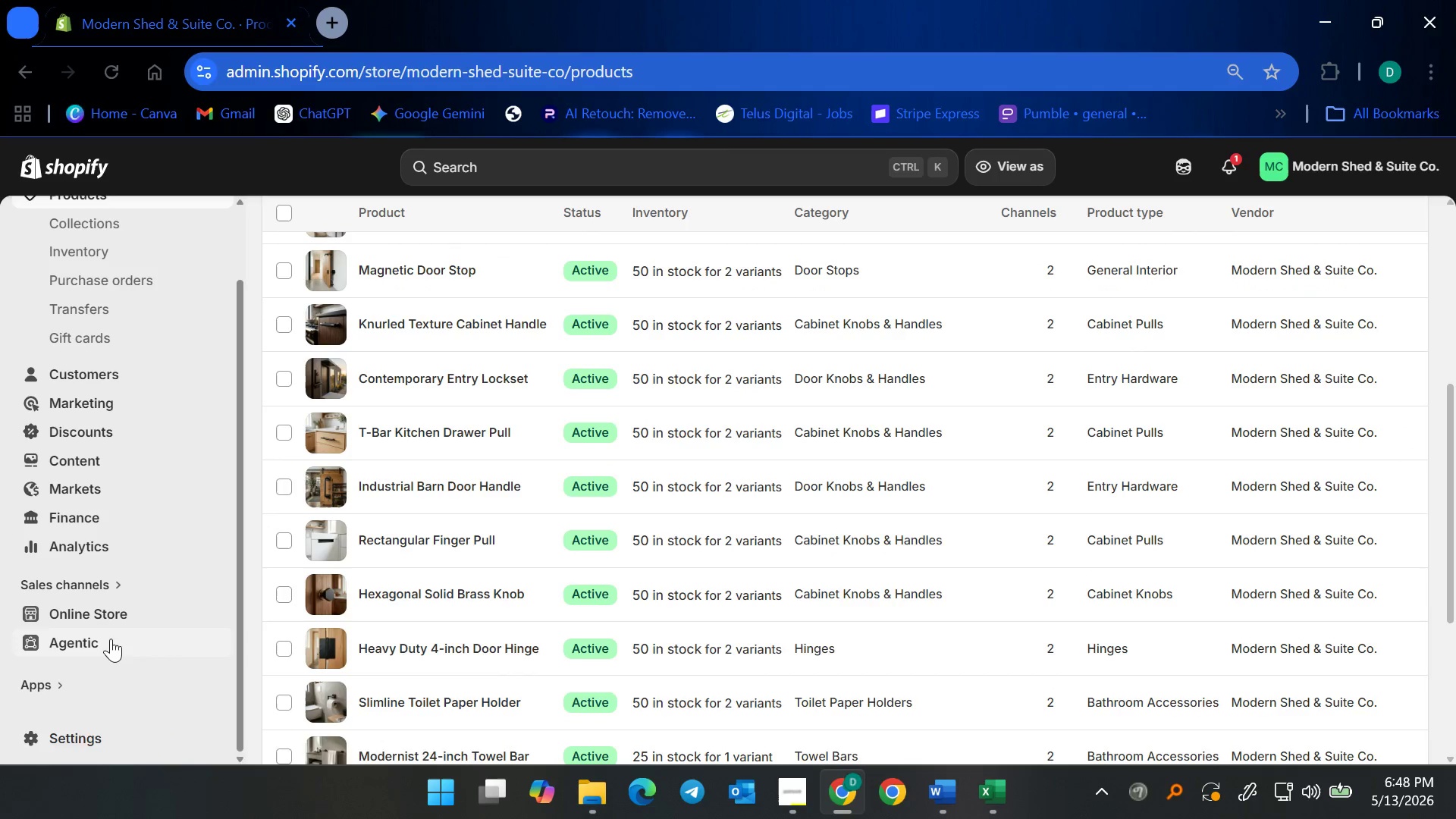 
left_click([118, 616])
 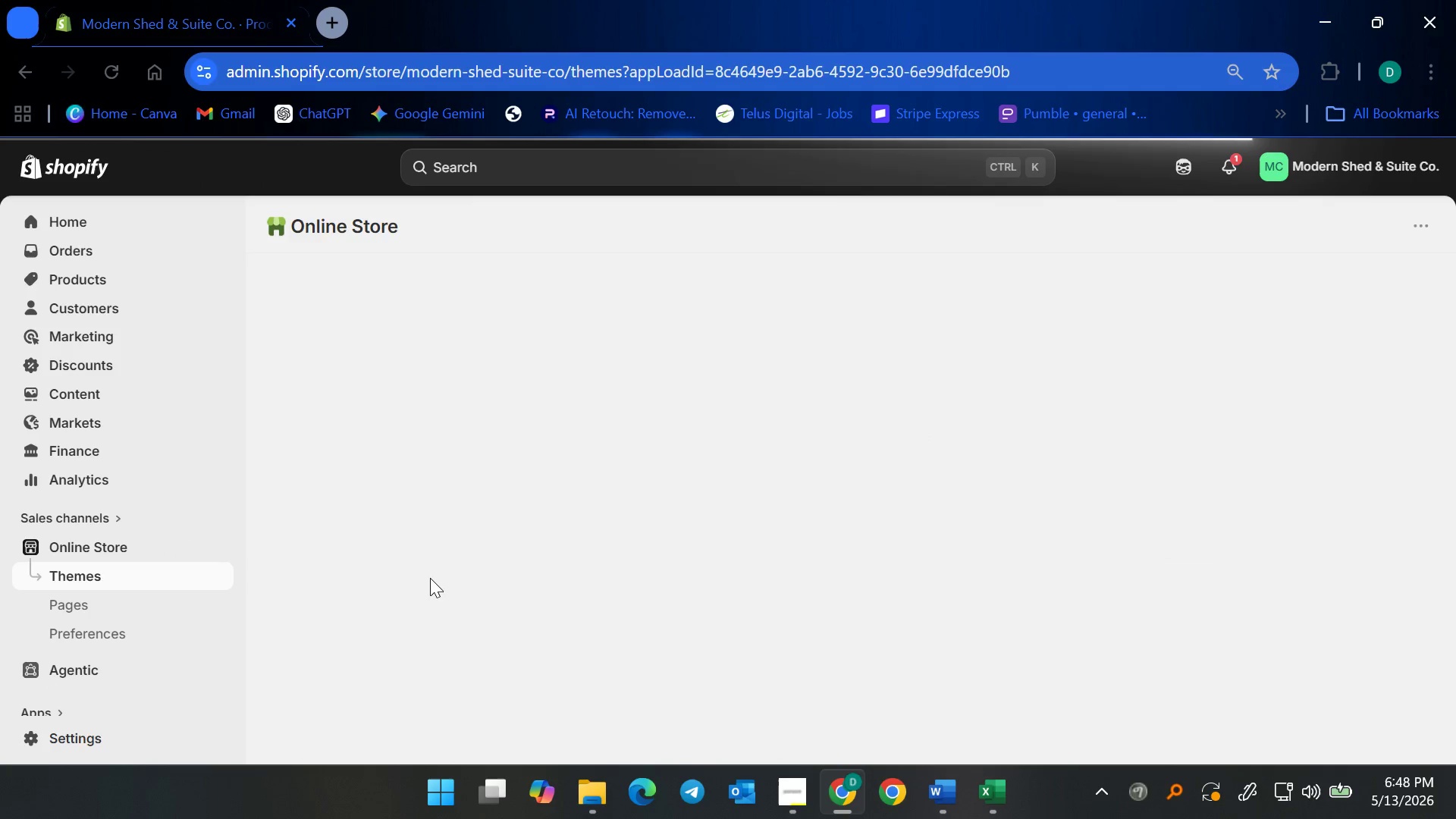 
scroll: coordinate [1147, 552], scroll_direction: down, amount: 13.0
 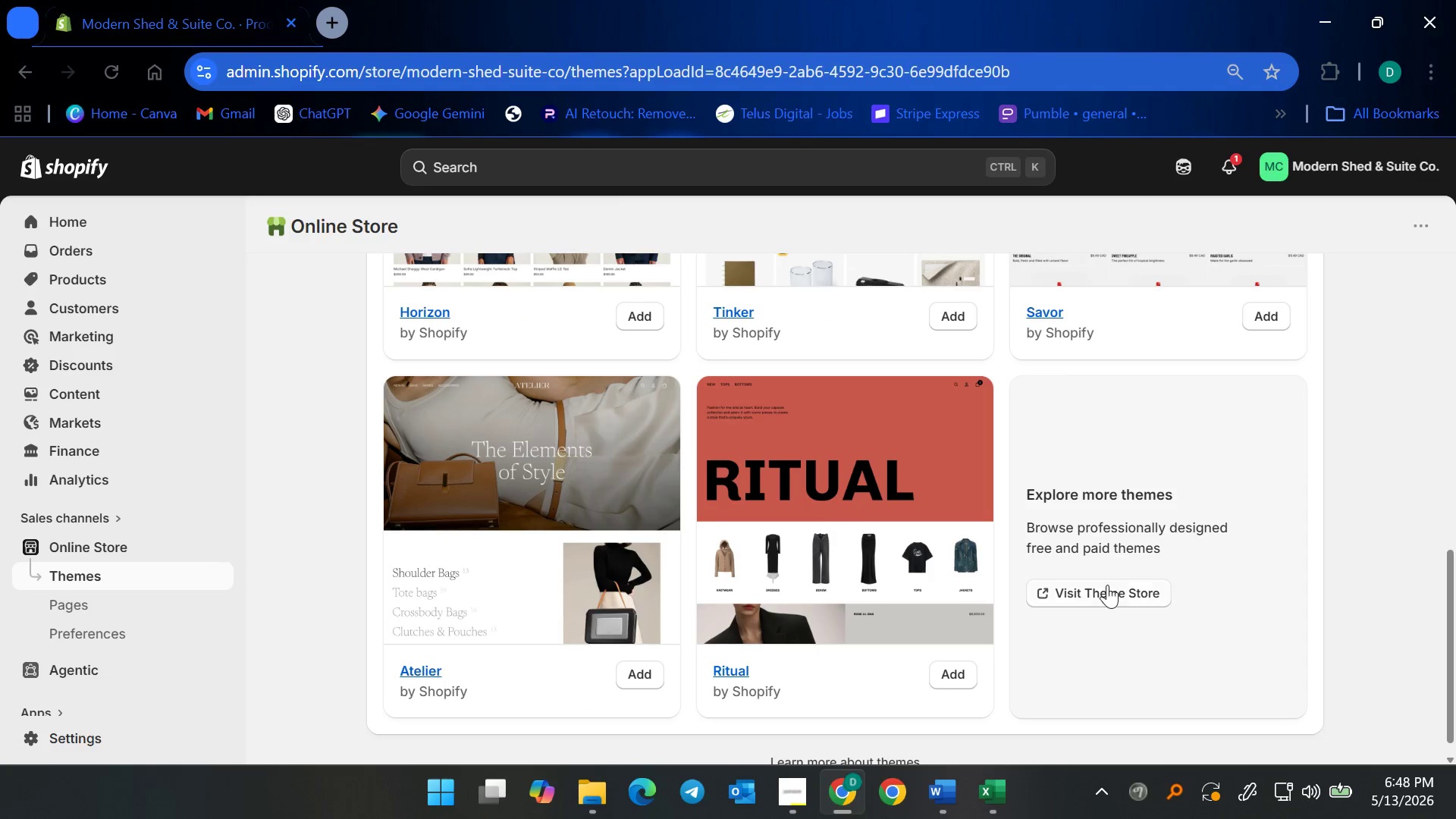 
left_click([1107, 585])
 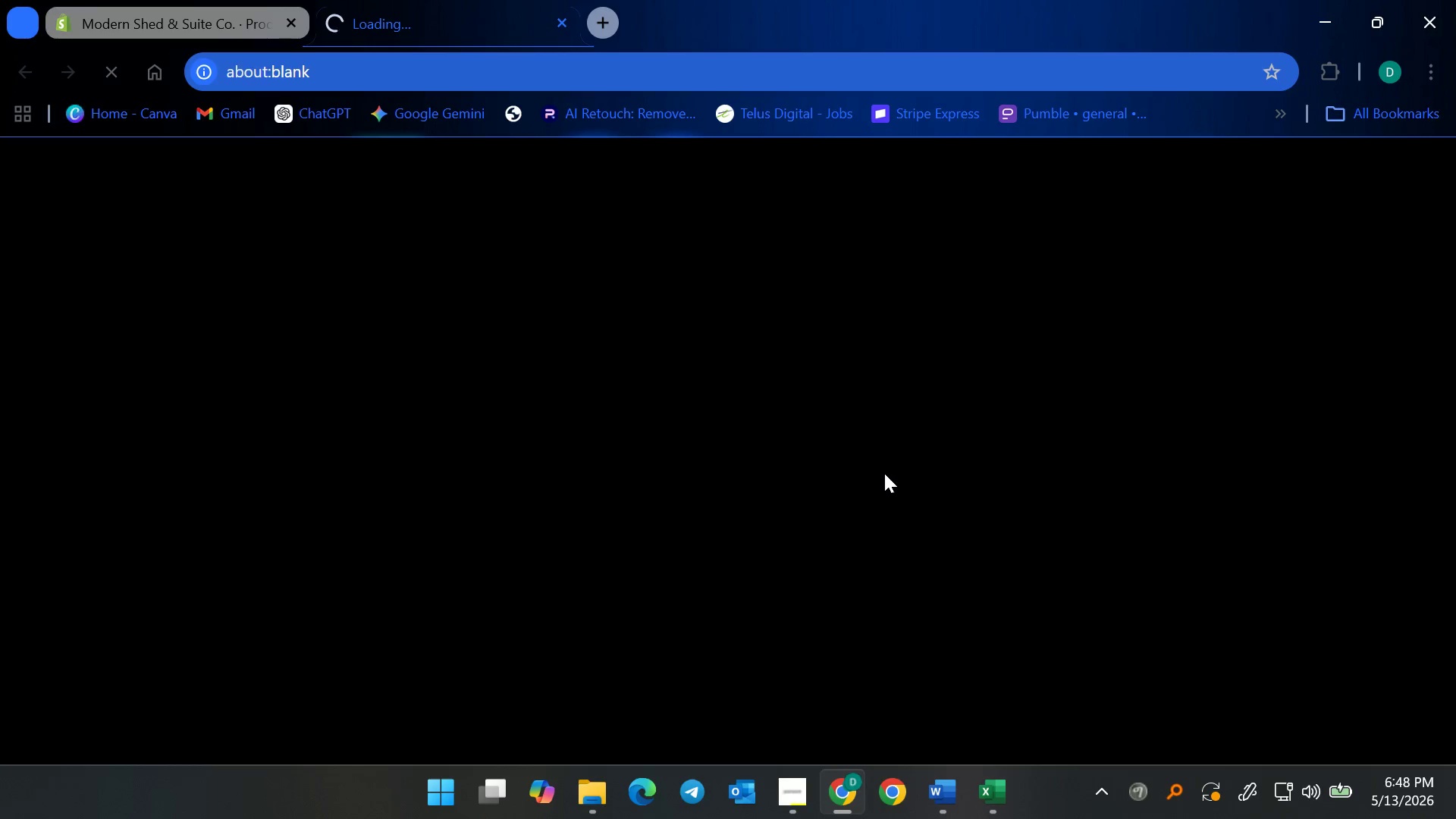 
mouse_move([637, 420])
 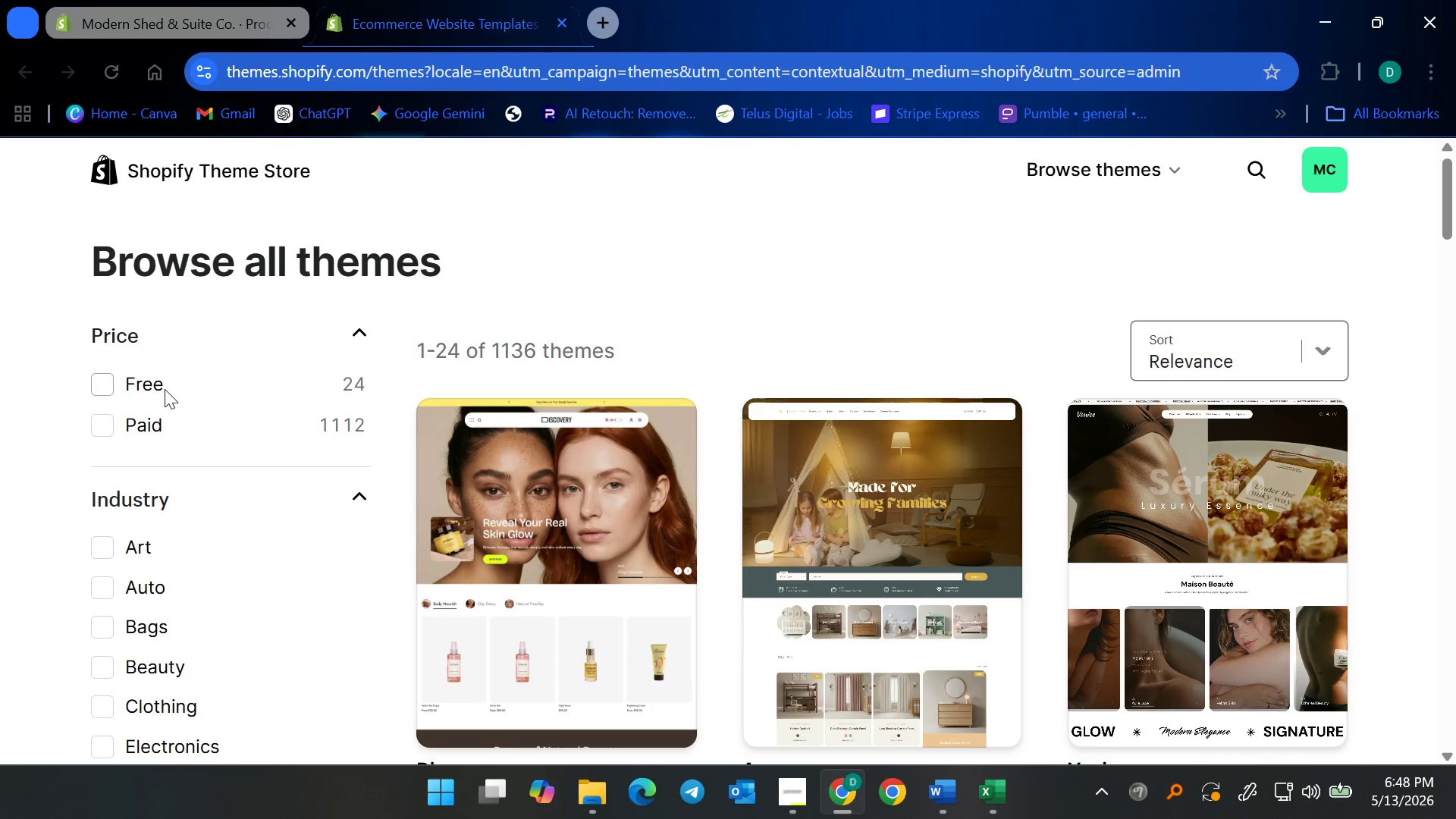 
left_click([134, 388])
 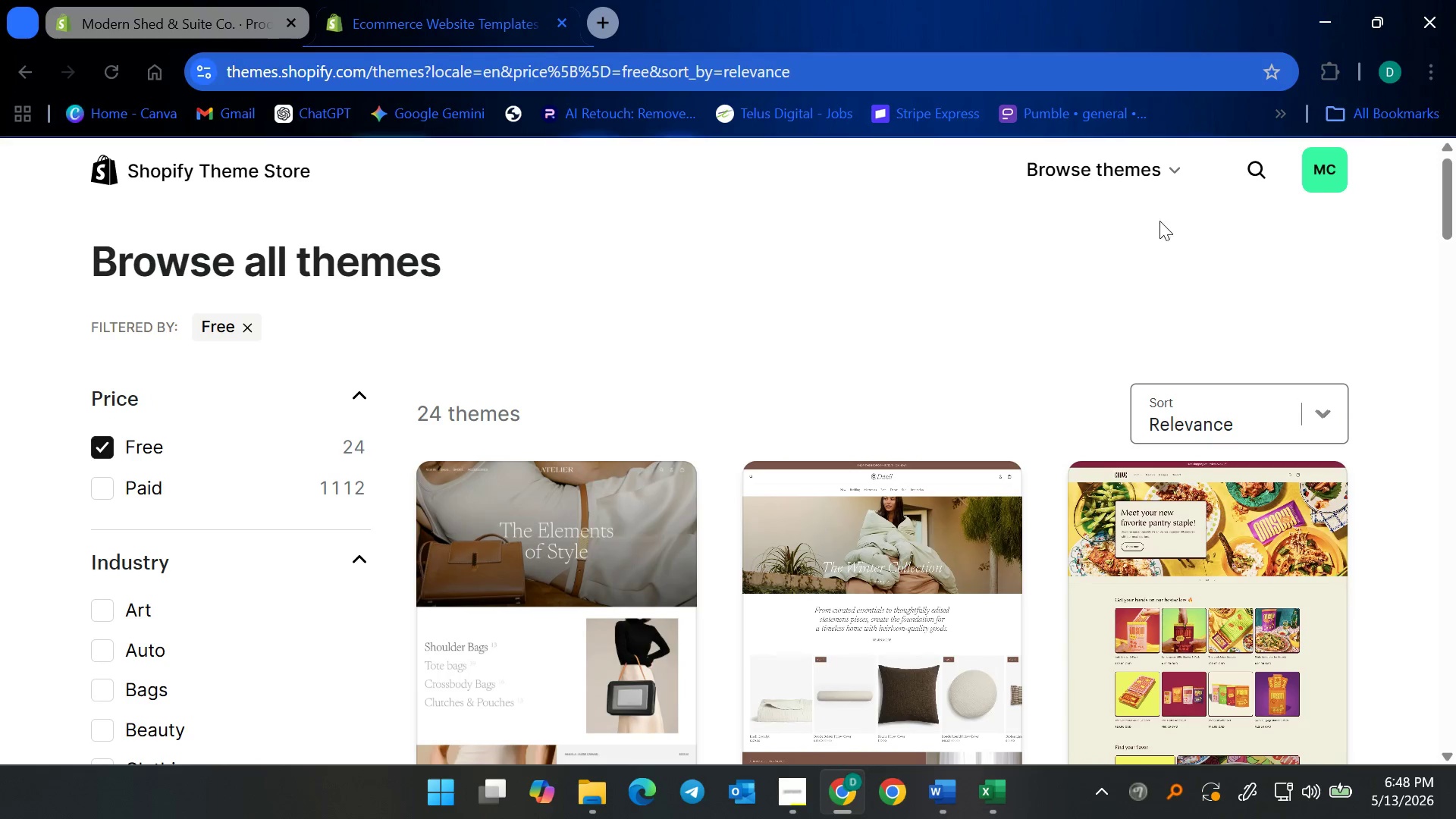 
left_click([1240, 171])
 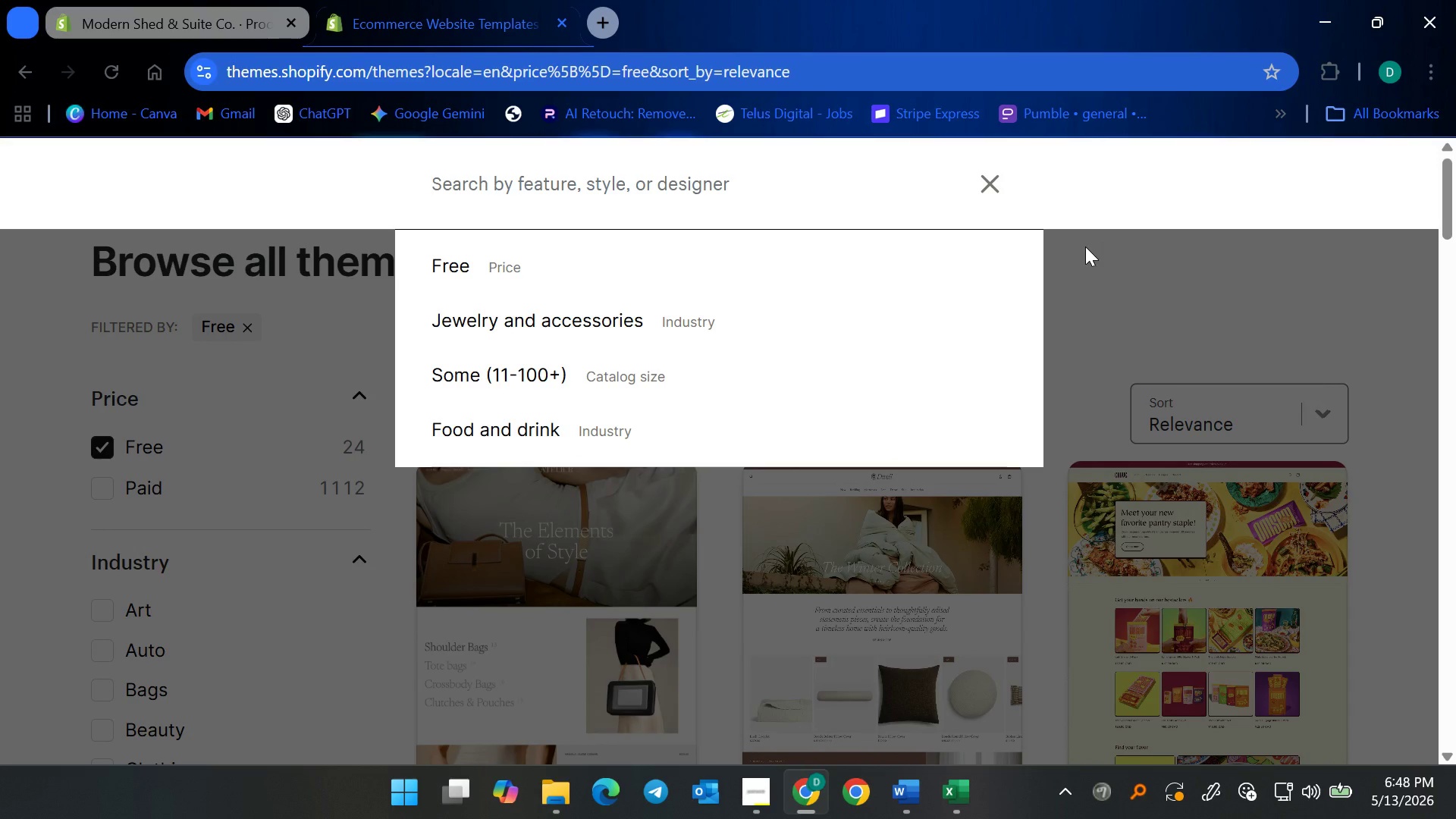 
type(dawn)
 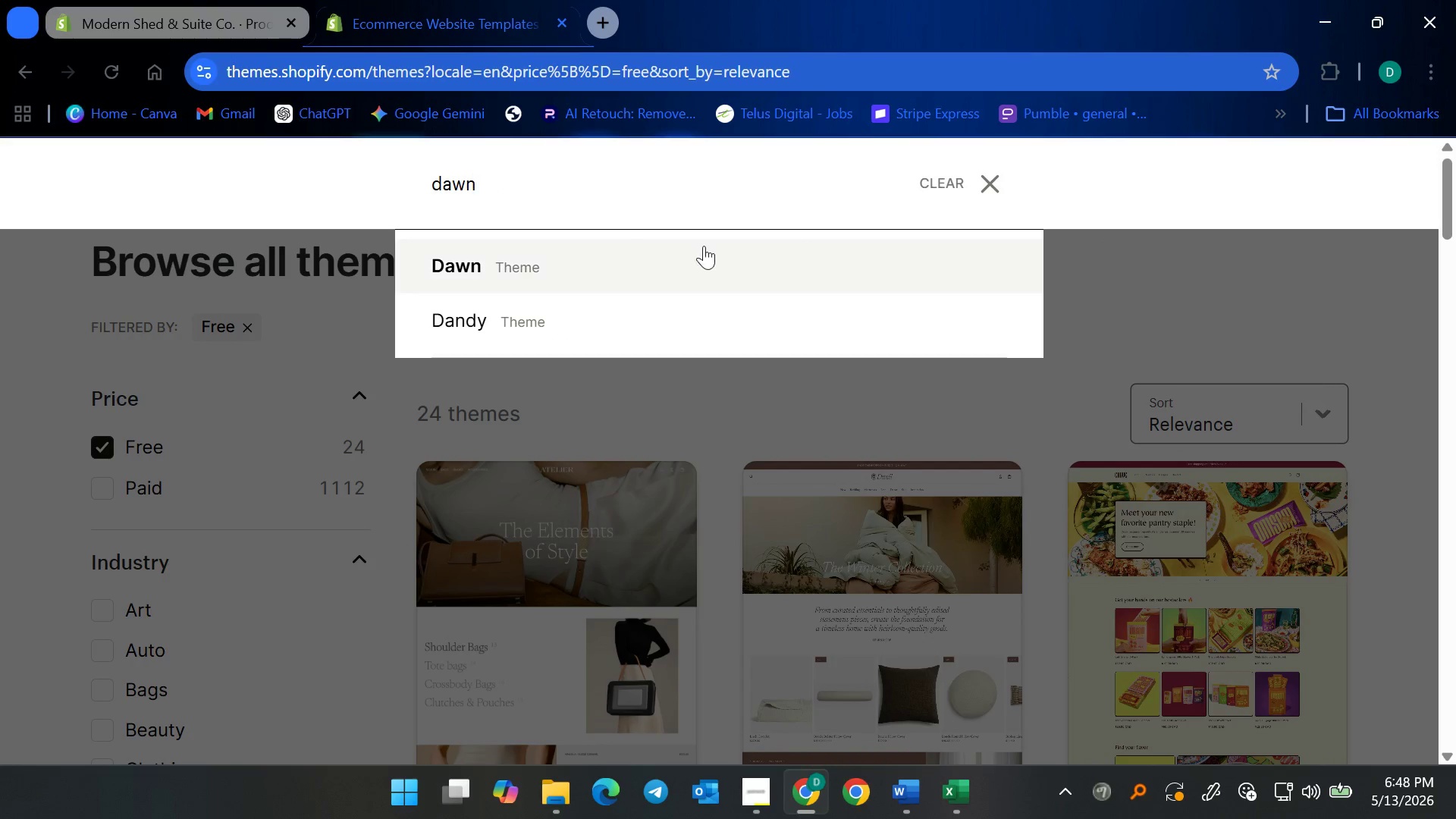 
left_click([592, 256])
 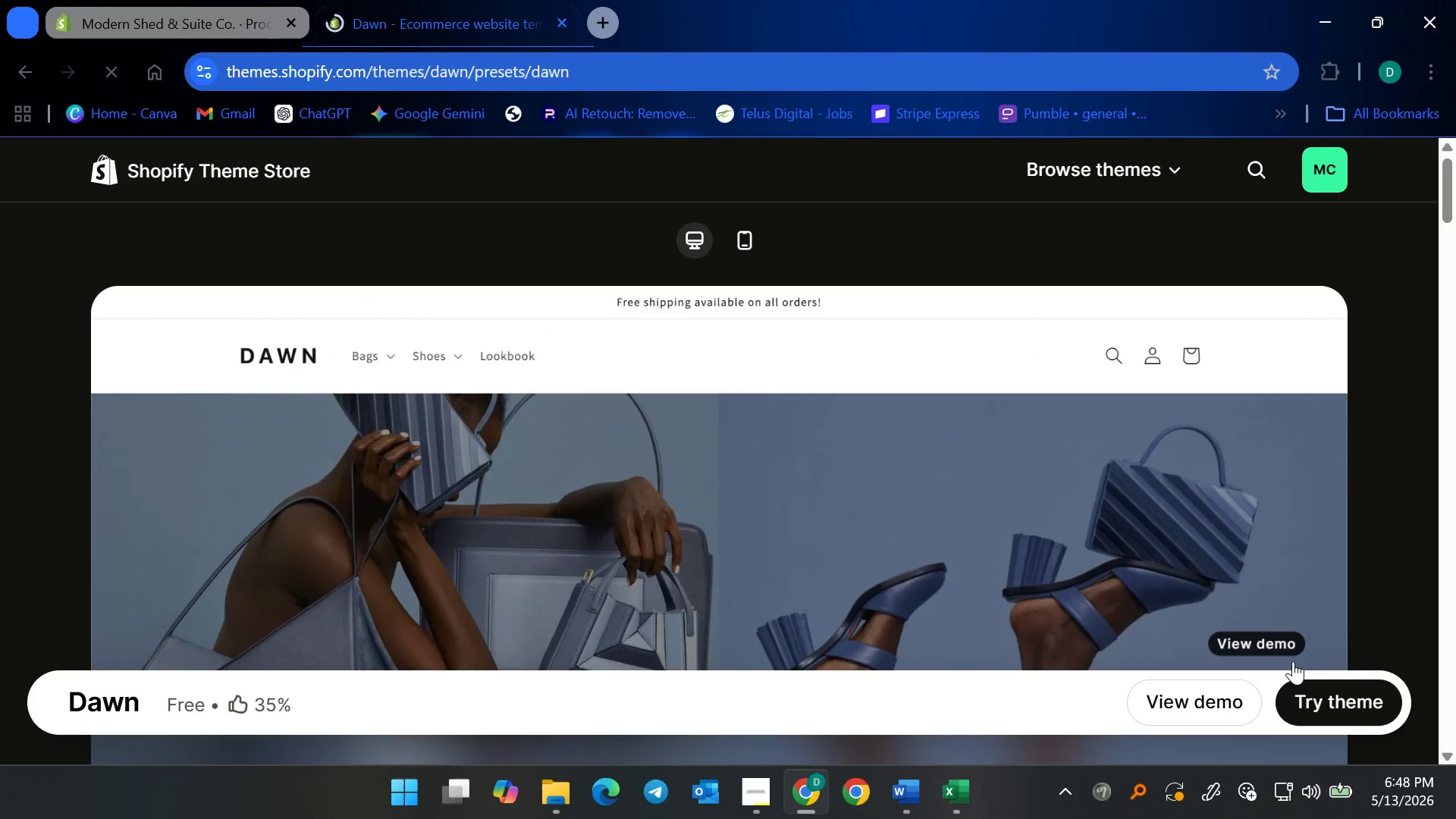 
left_click([1313, 695])
 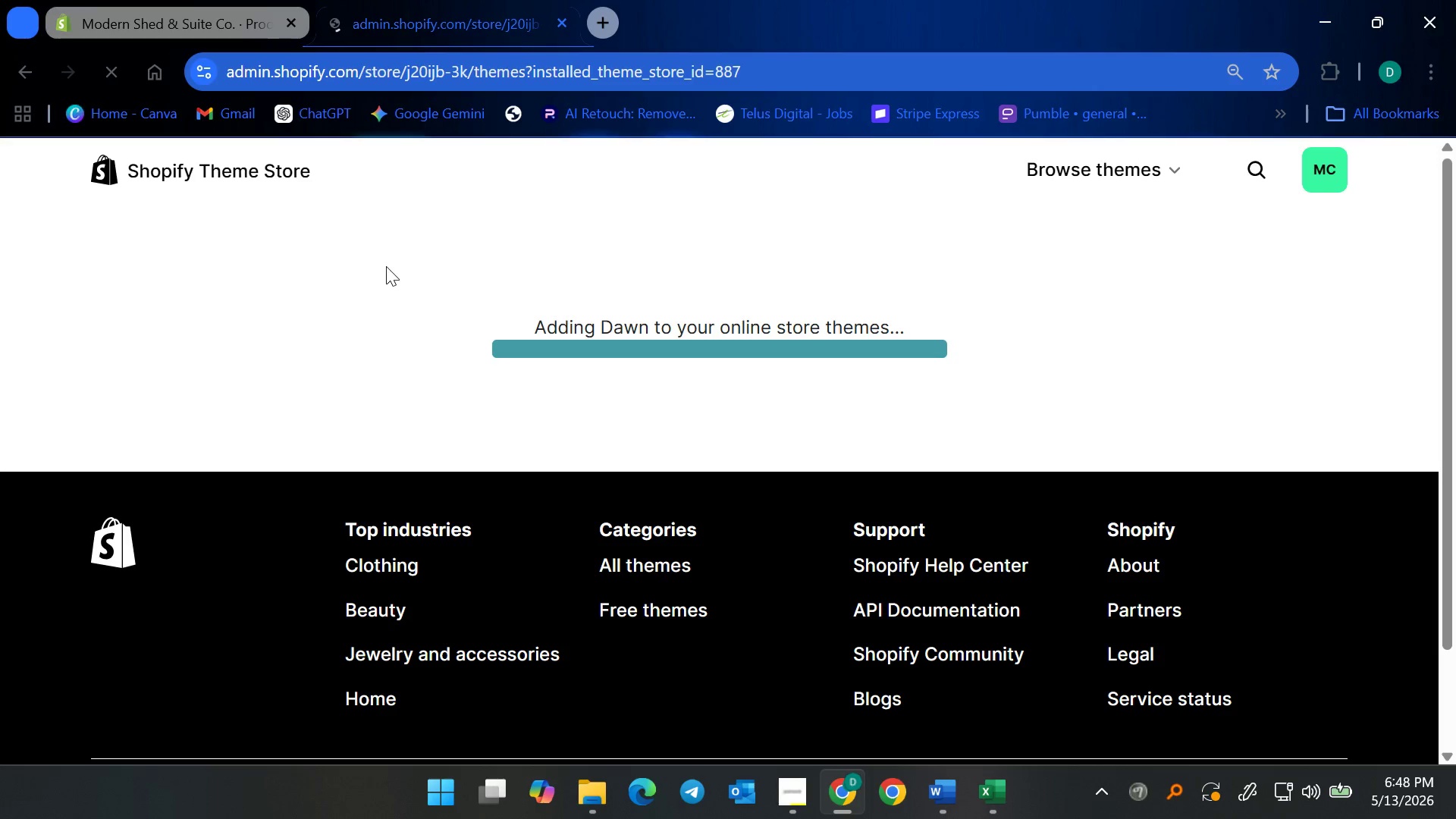 
wait(12.81)
 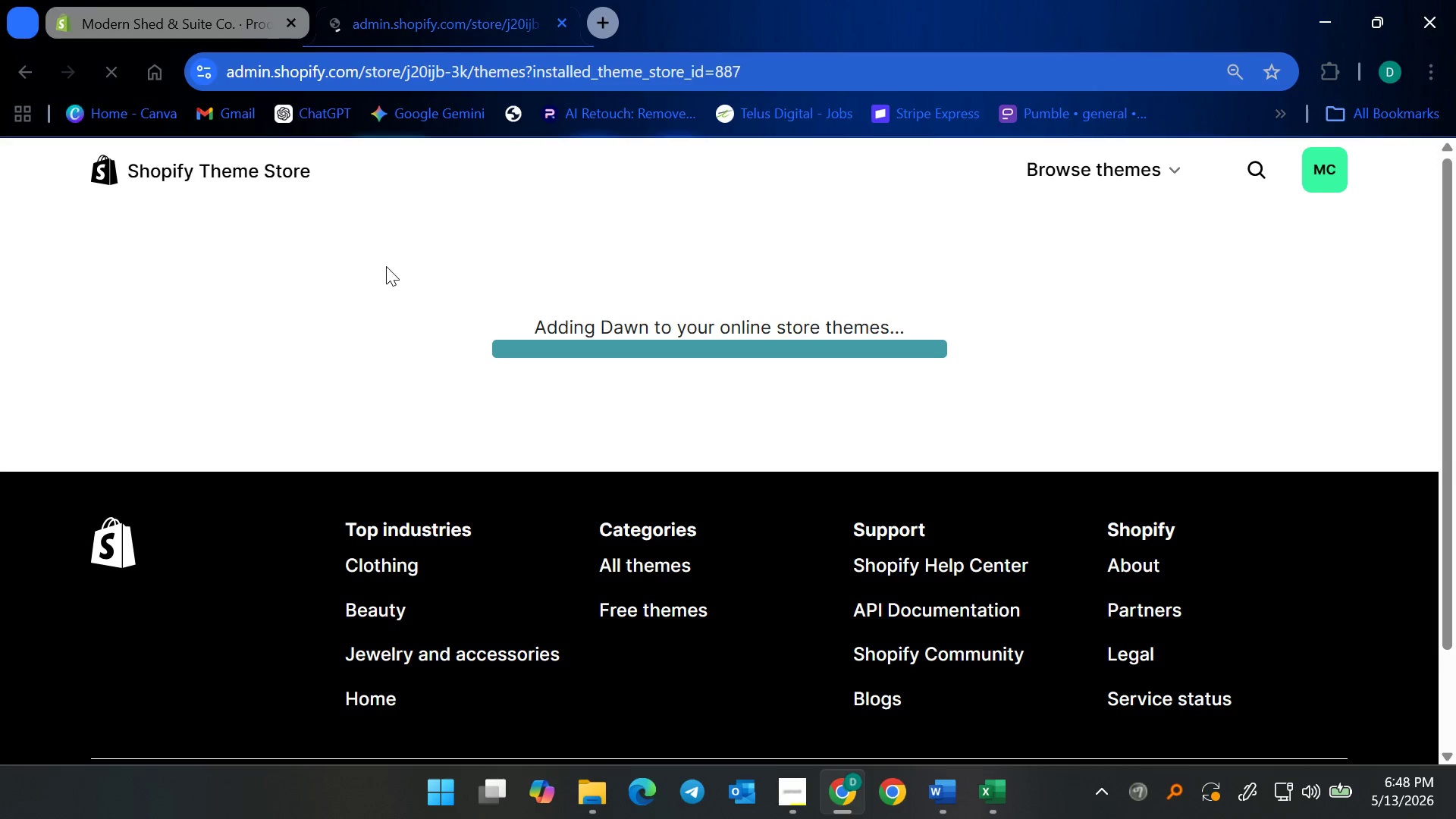 
scroll: coordinate [689, 532], scroll_direction: down, amount: 8.0
 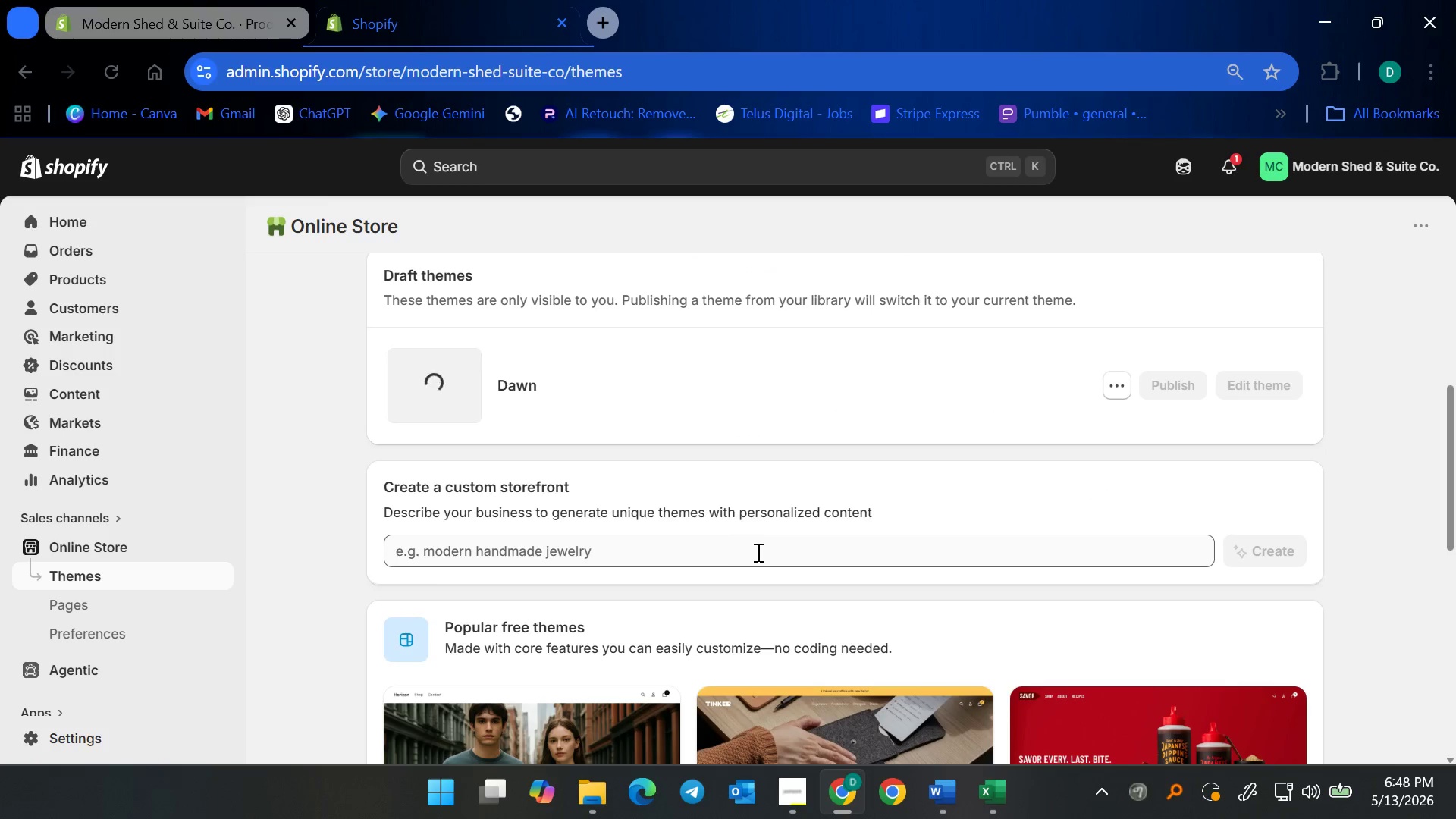 
scroll: coordinate [814, 557], scroll_direction: none, amount: 0.0
 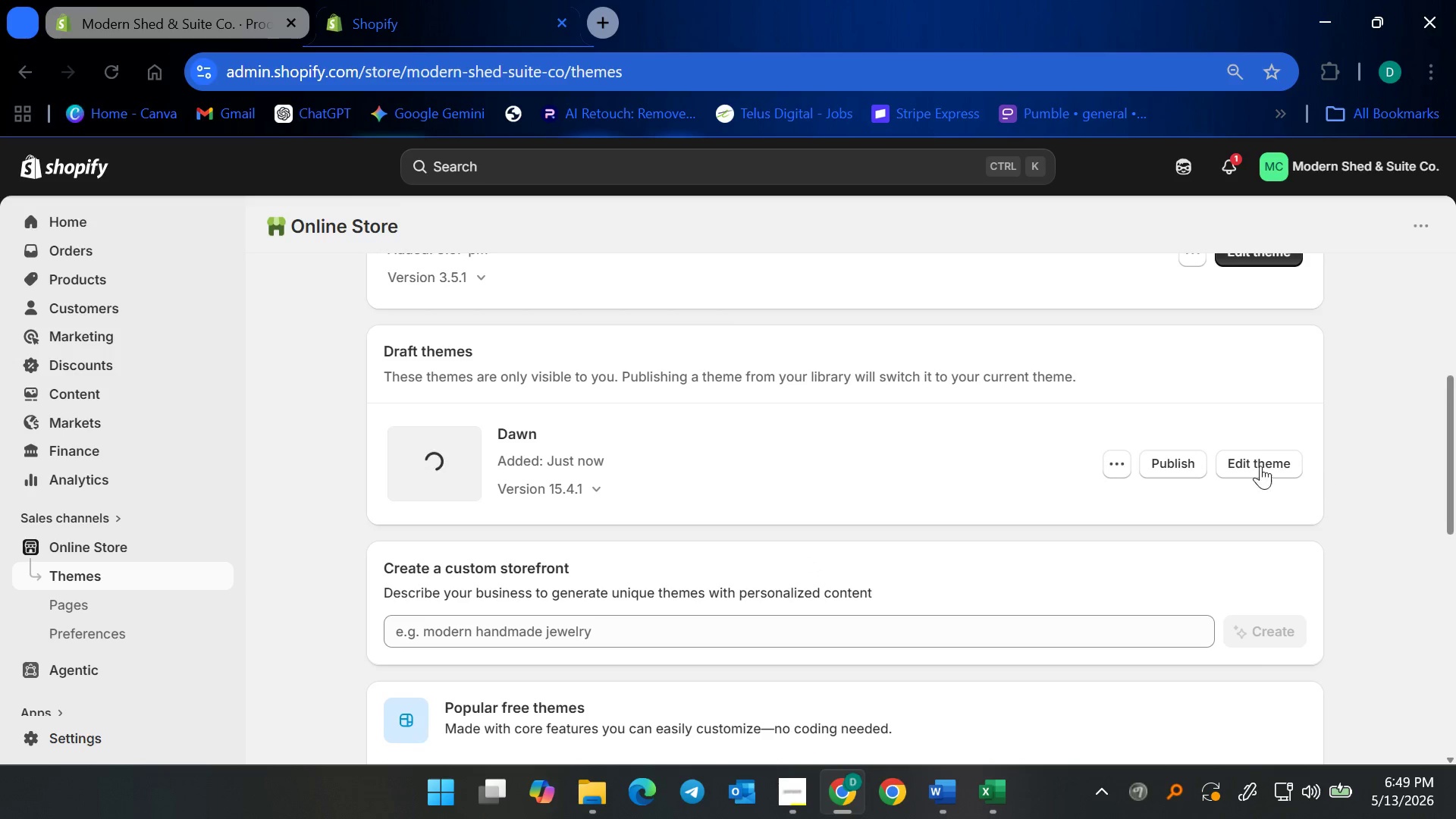 
wait(13.15)
 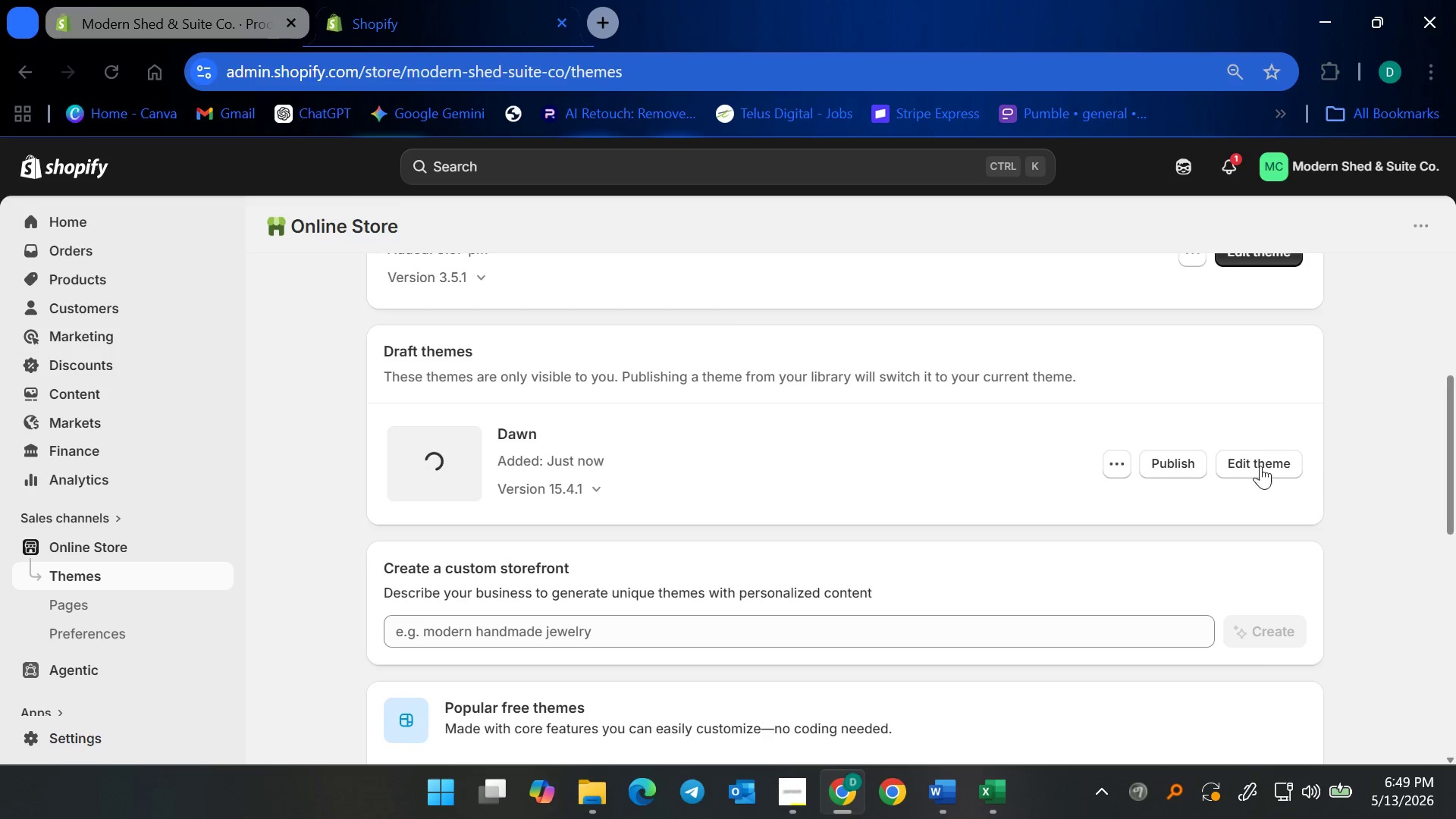 
left_click([1164, 464])
 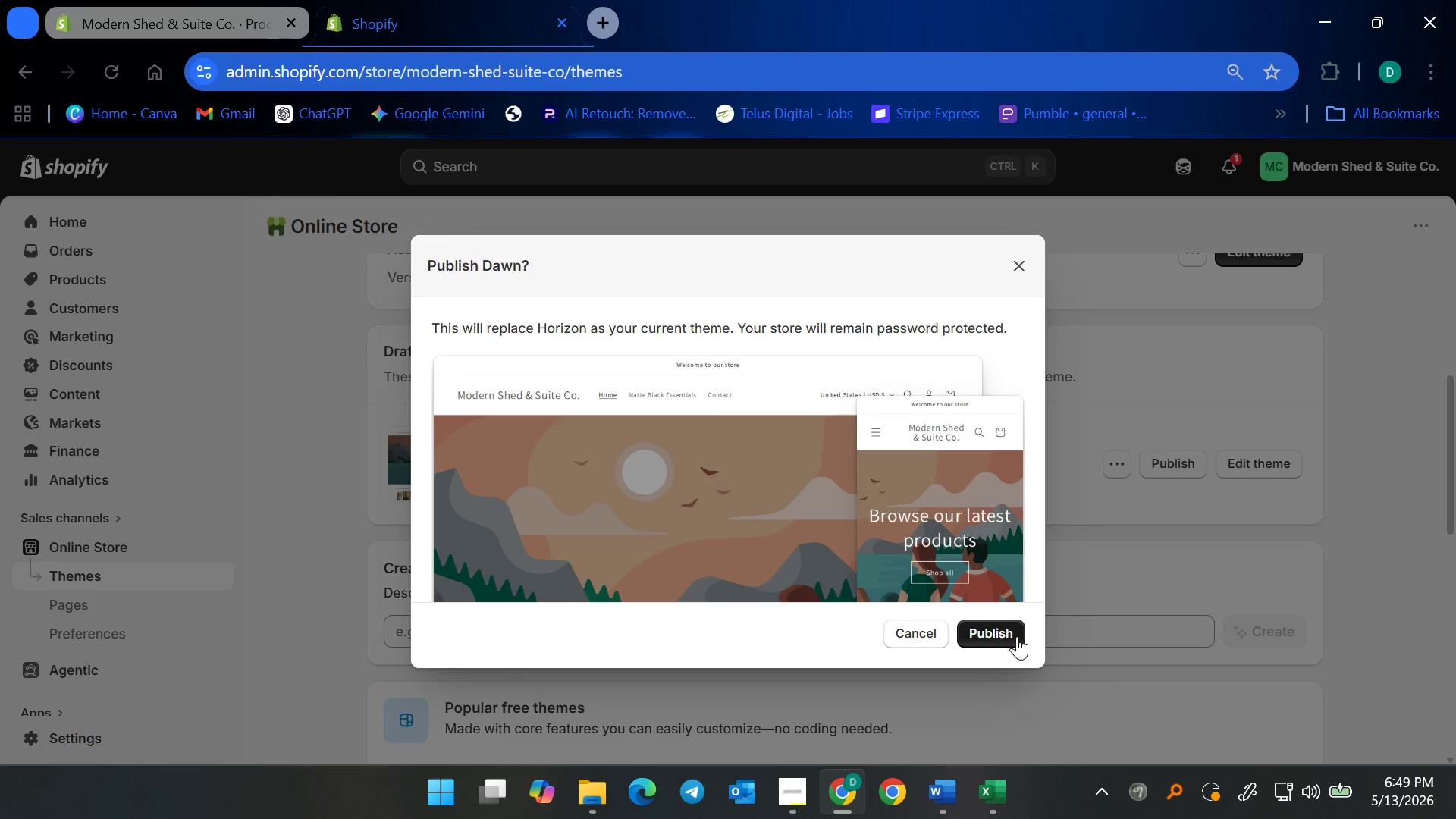 
left_click([1017, 636])
 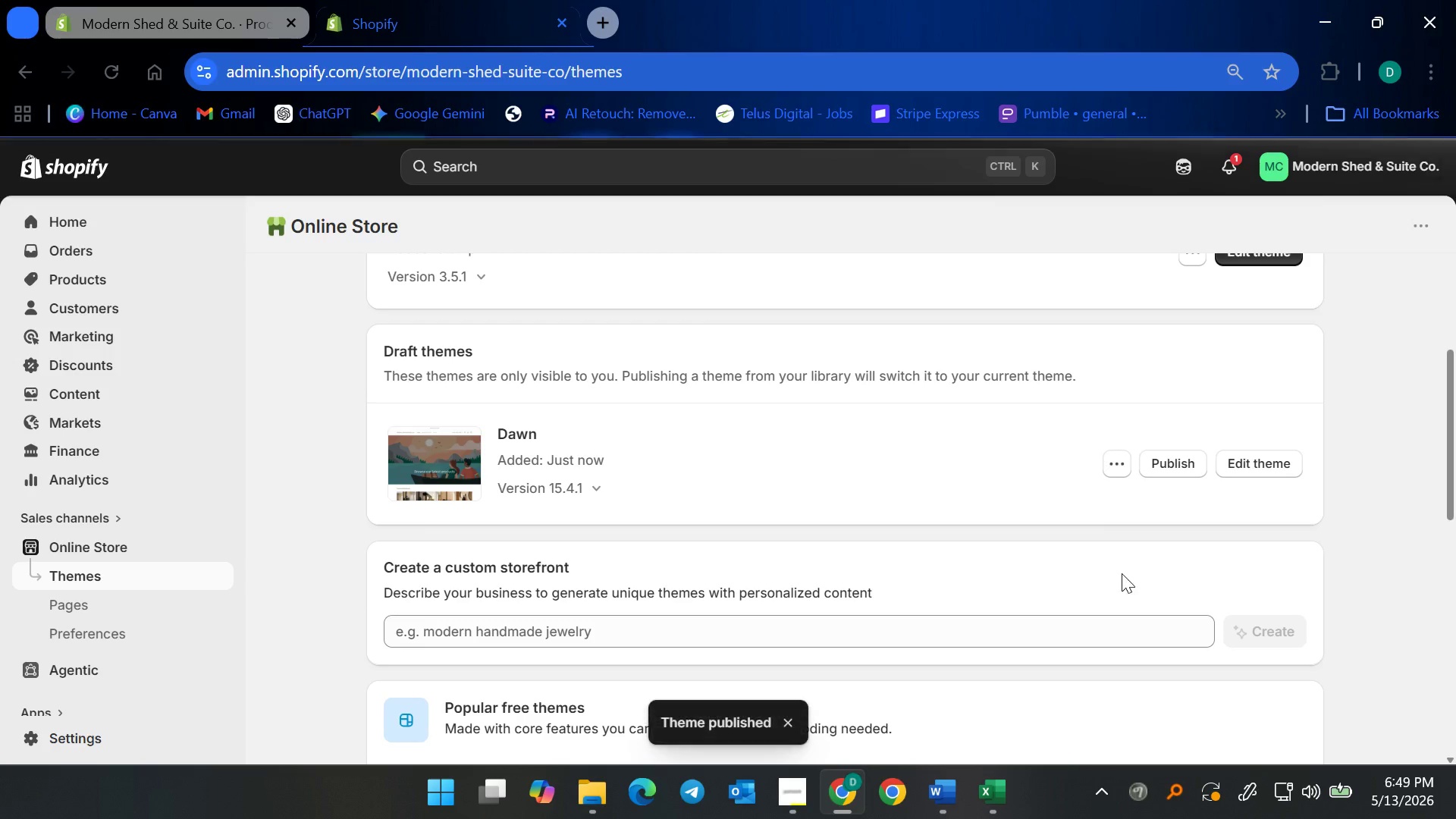 
scroll: coordinate [1007, 577], scroll_direction: up, amount: 5.0
 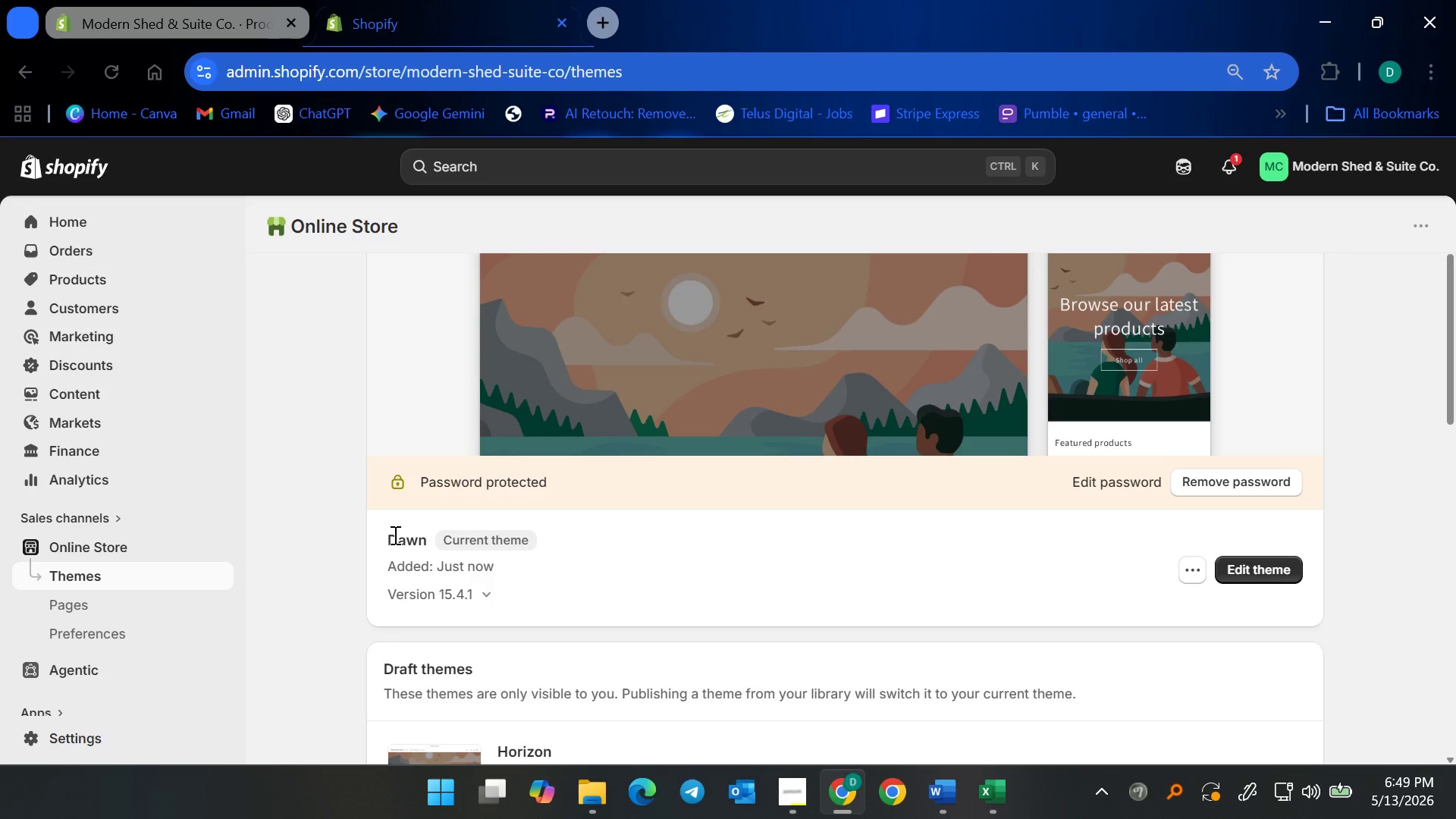 
wait(17.78)
 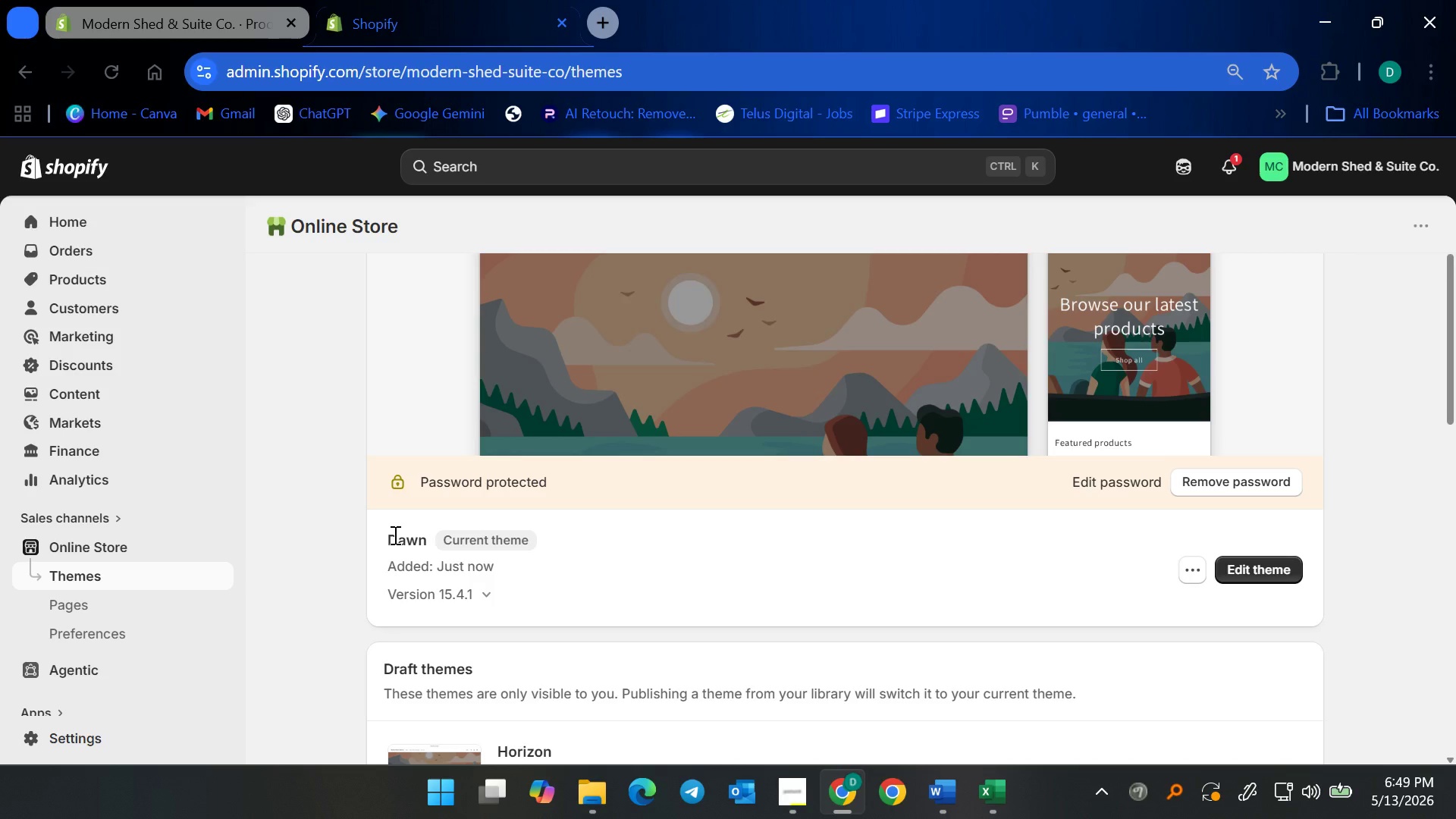 
left_click([109, 271])
 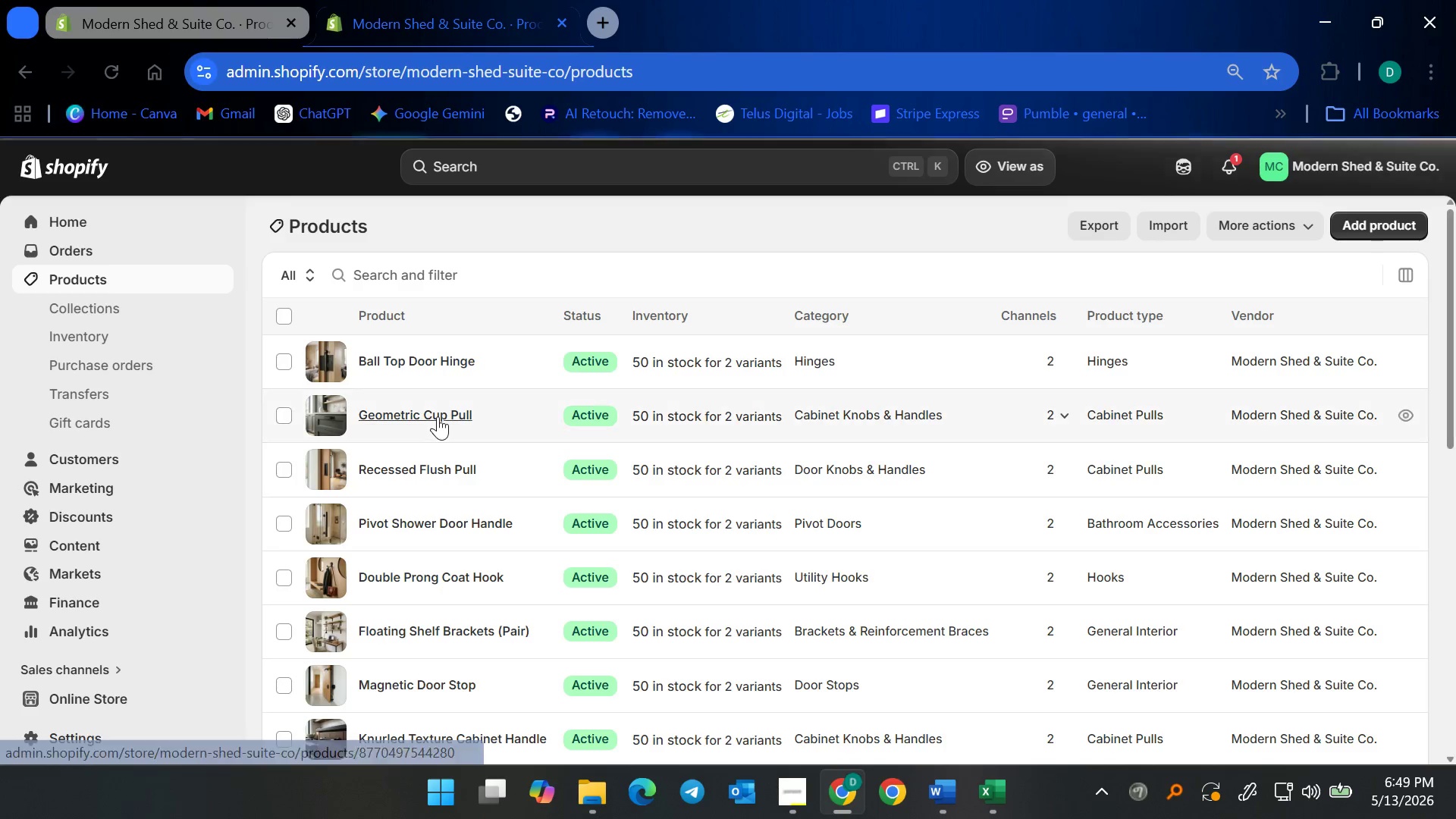 
scroll: coordinate [494, 450], scroll_direction: down, amount: 2.0
 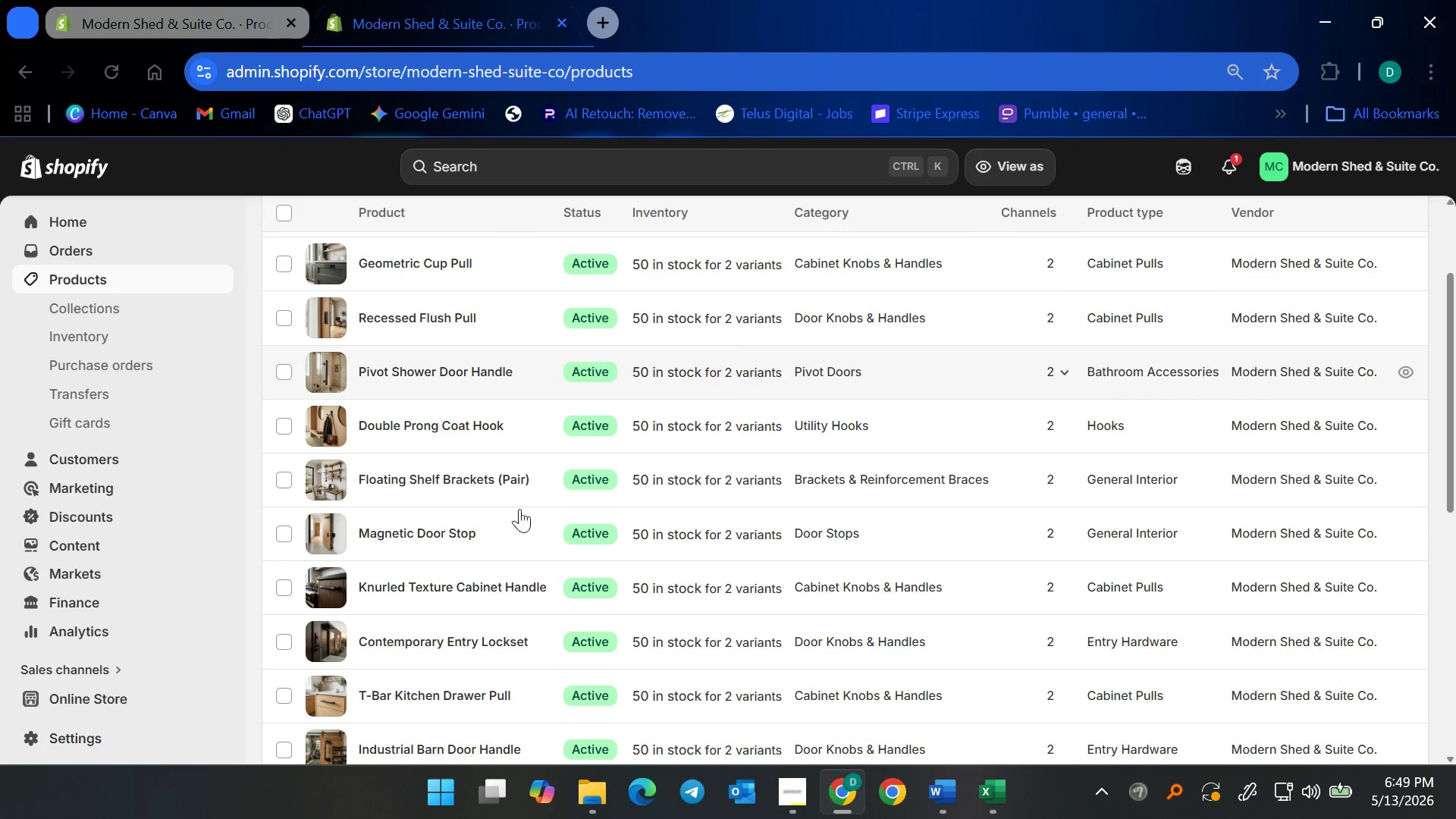 
scroll: coordinate [547, 587], scroll_direction: up, amount: 1.0
 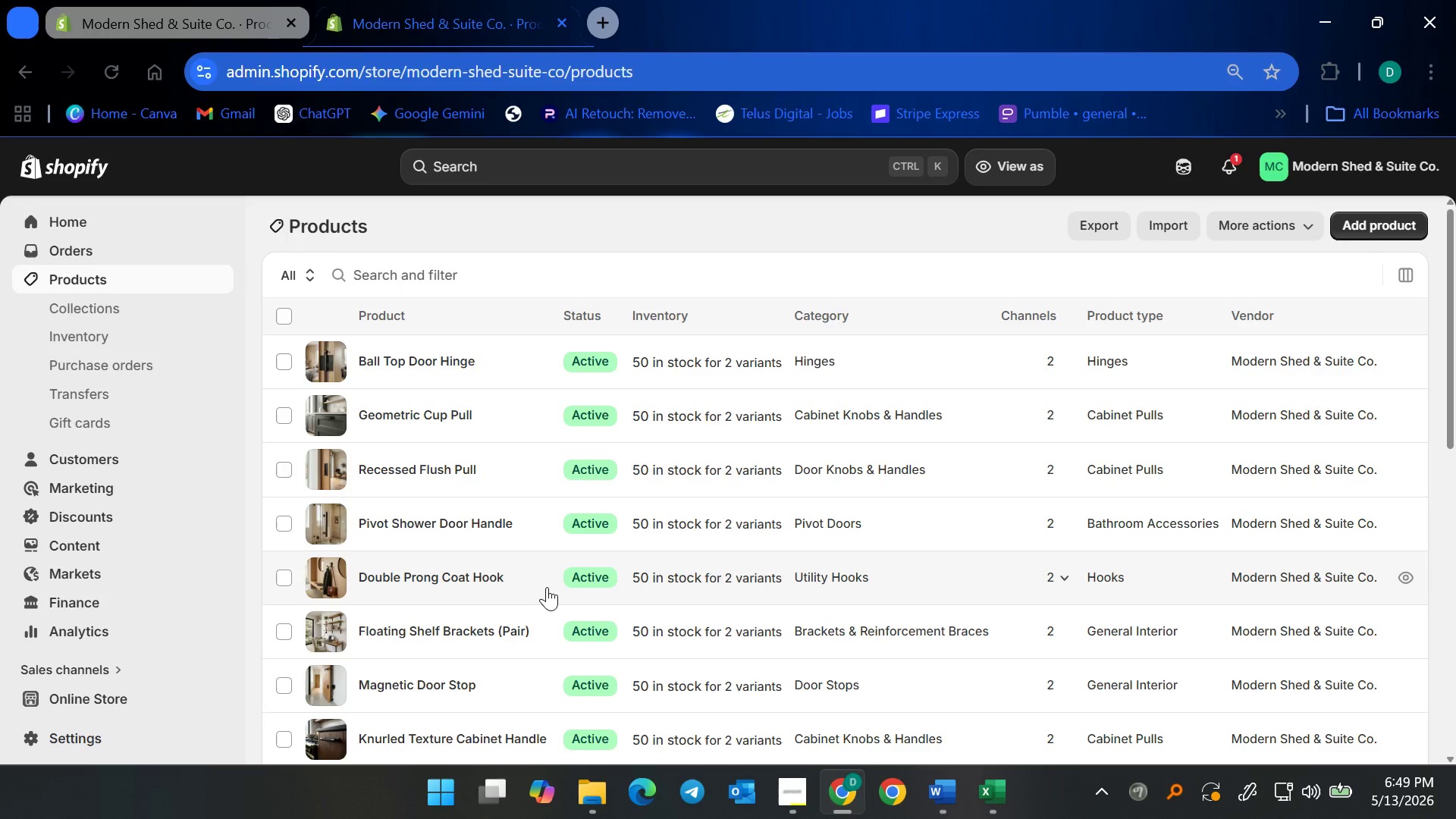 
wait(7.52)
 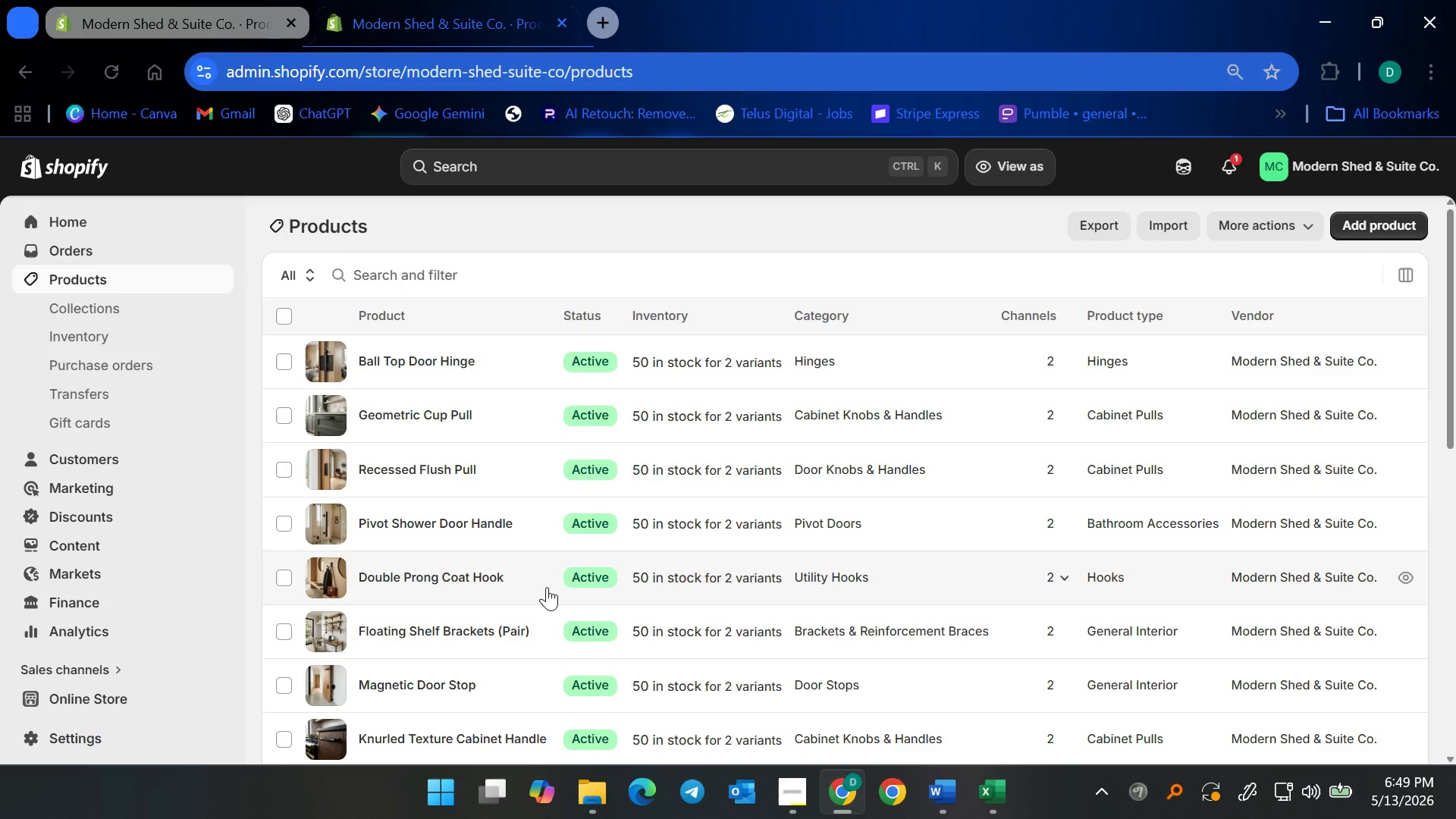 
left_click([135, 283])
 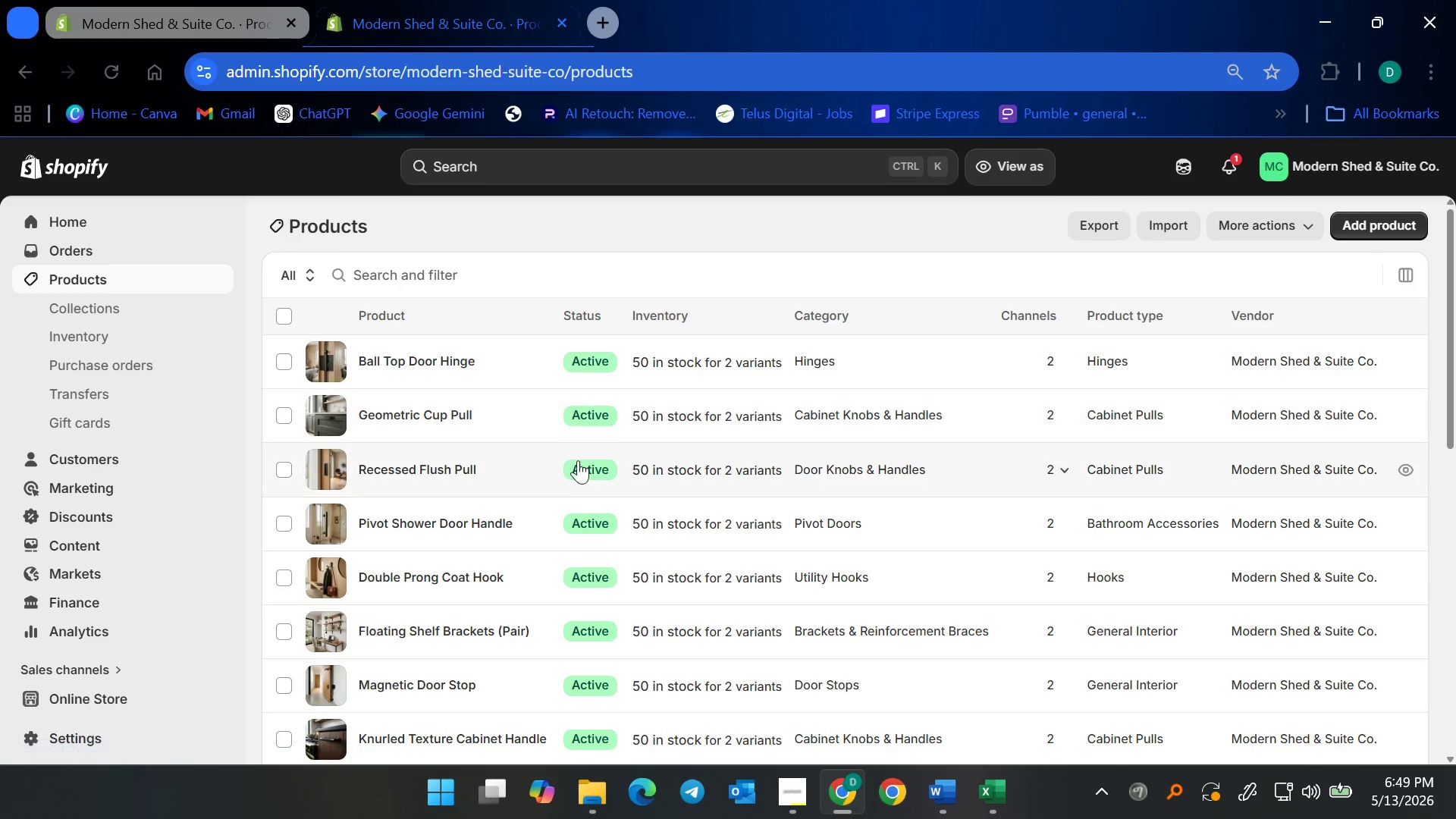 
scroll: coordinate [384, 620], scroll_direction: up, amount: 7.0
 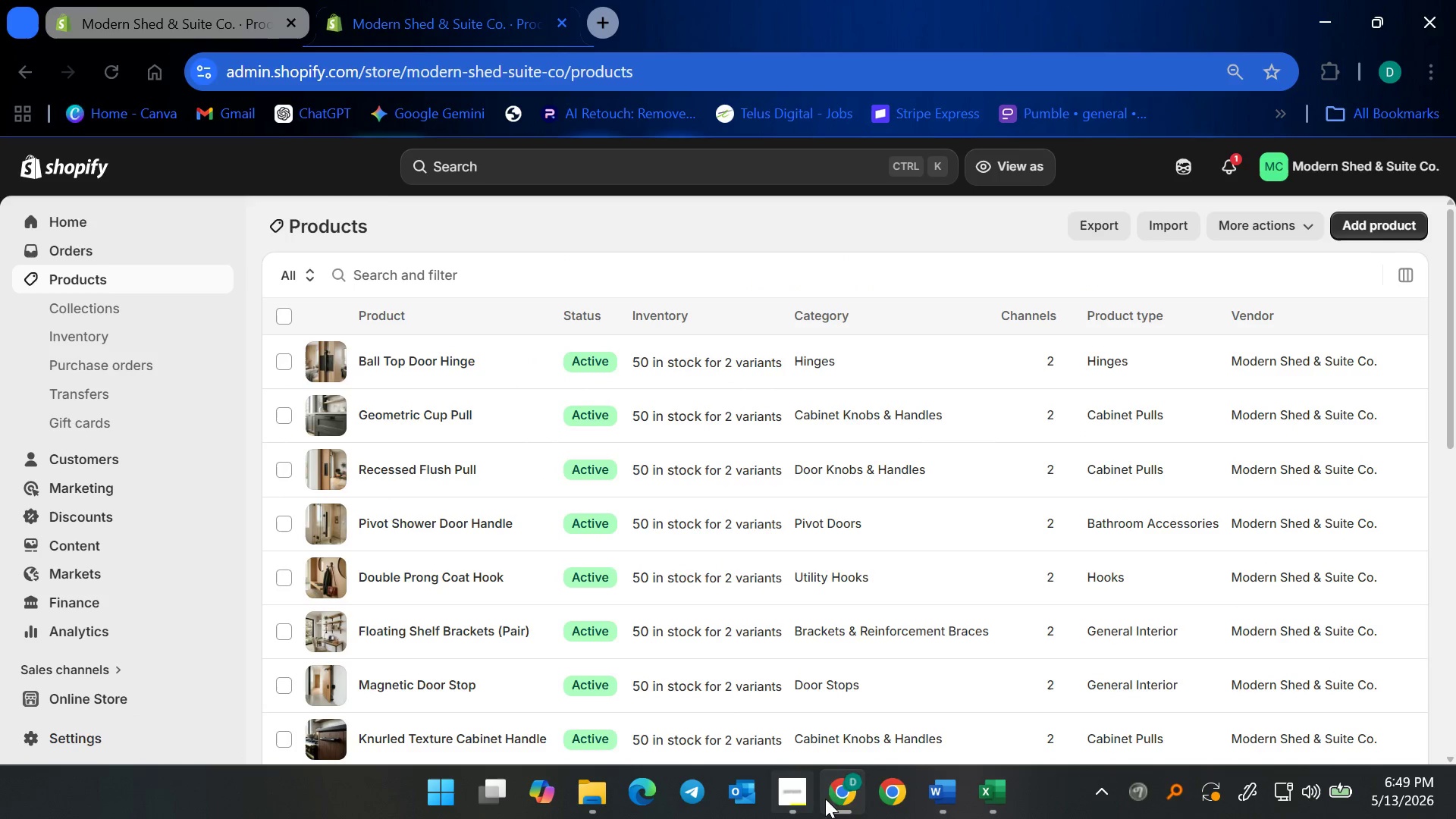 
left_click([787, 792])